 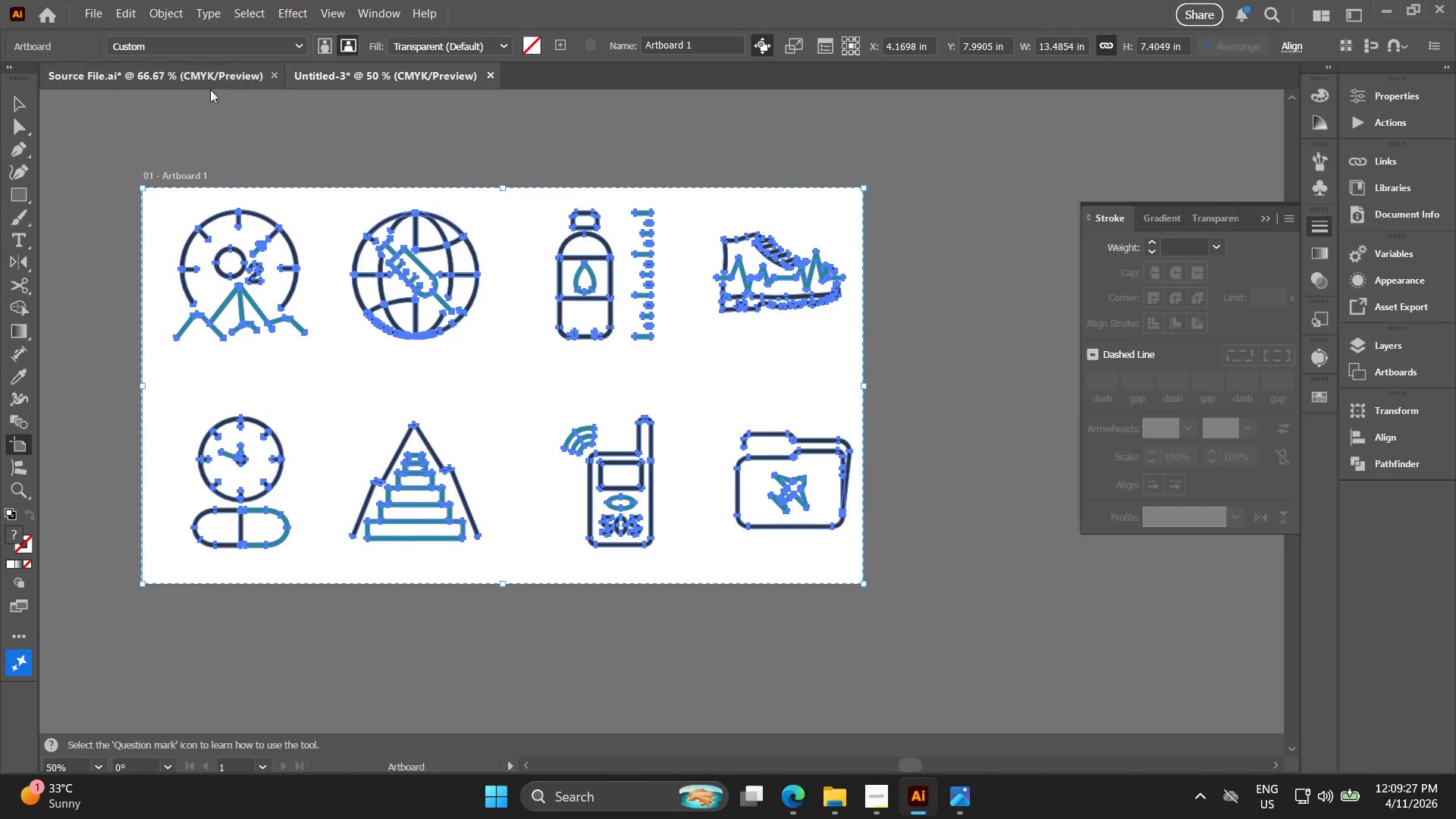 
double_click([192, 130])
 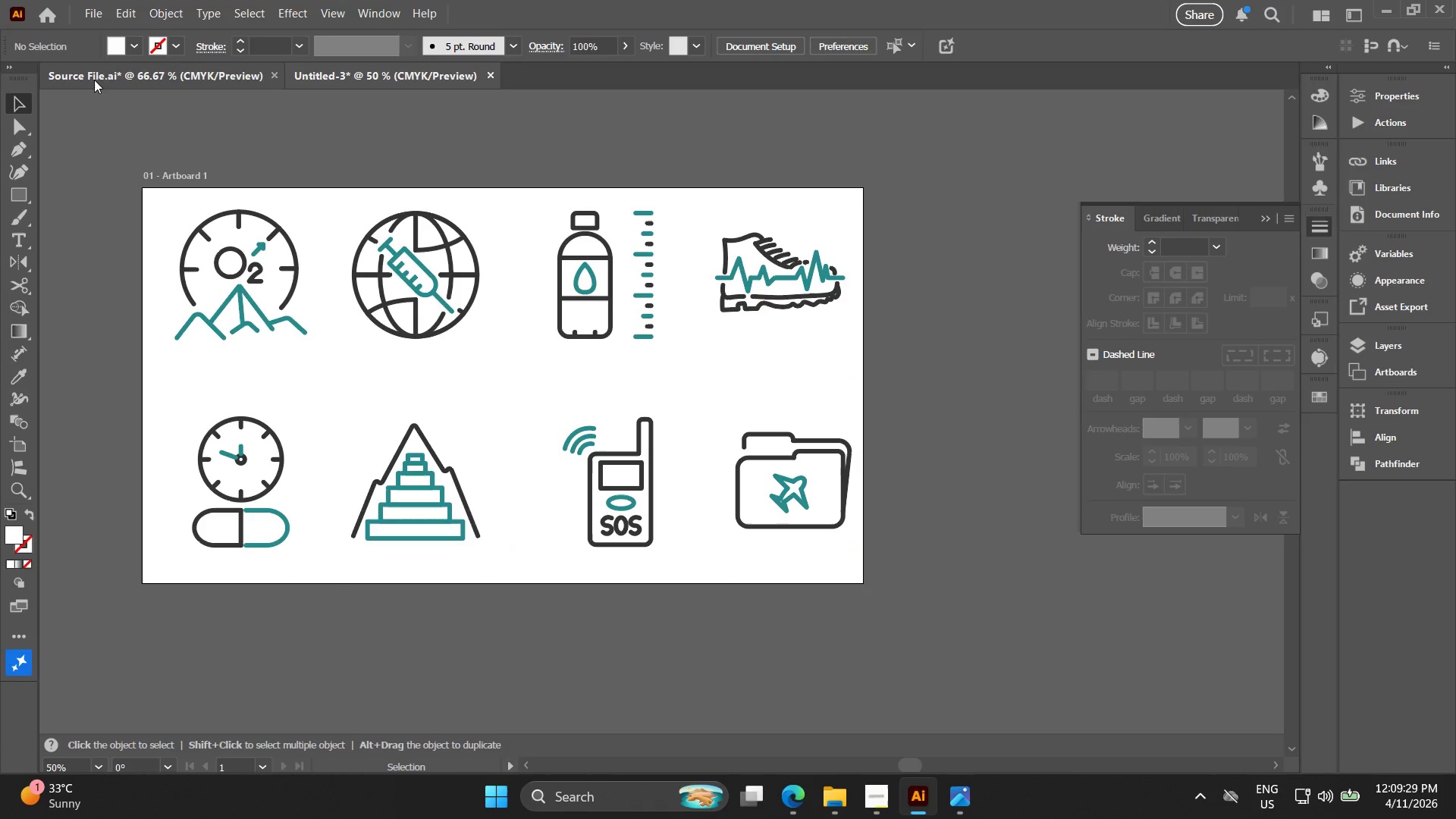 
left_click([105, 77])
 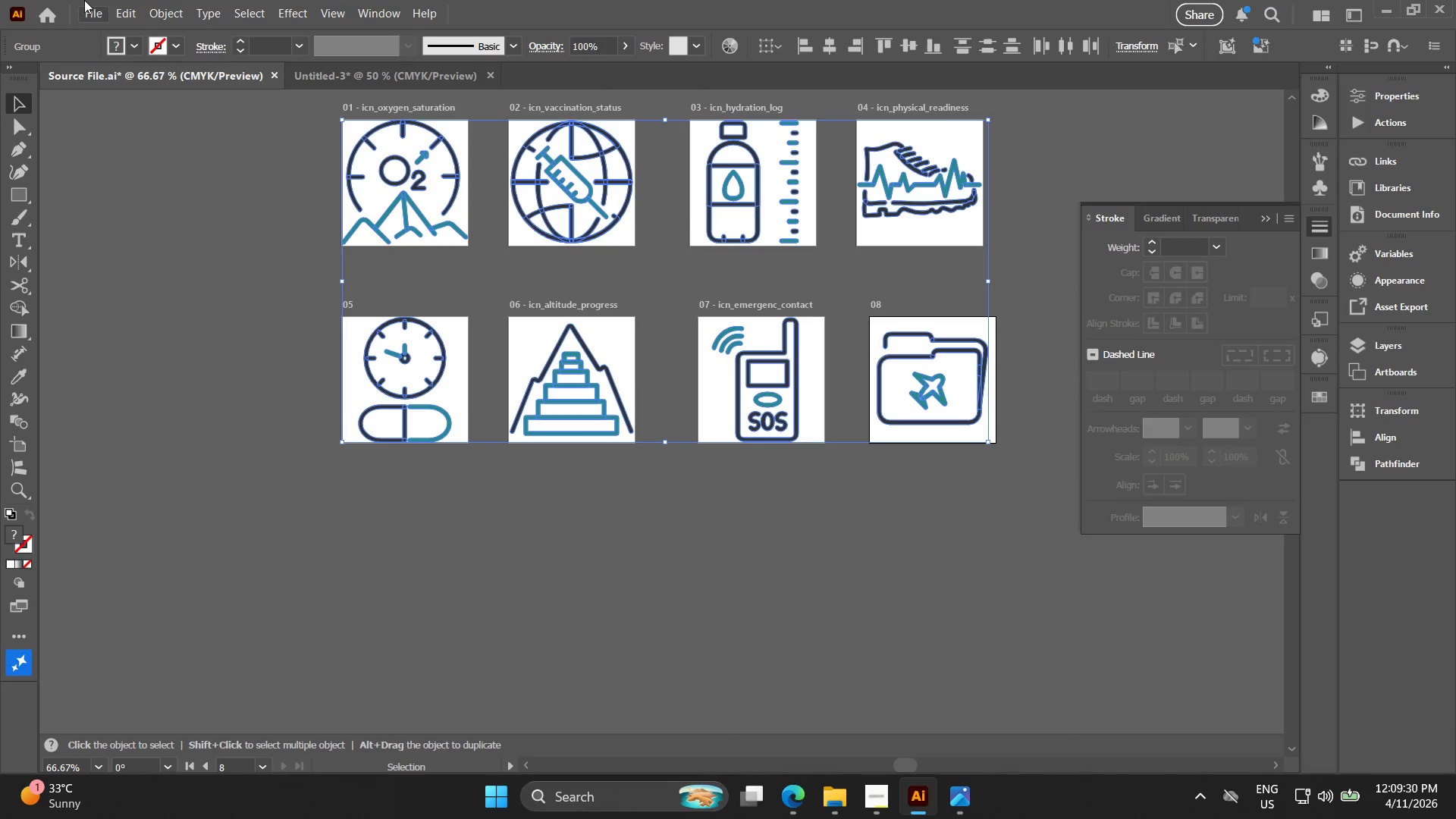 
left_click([89, 18])
 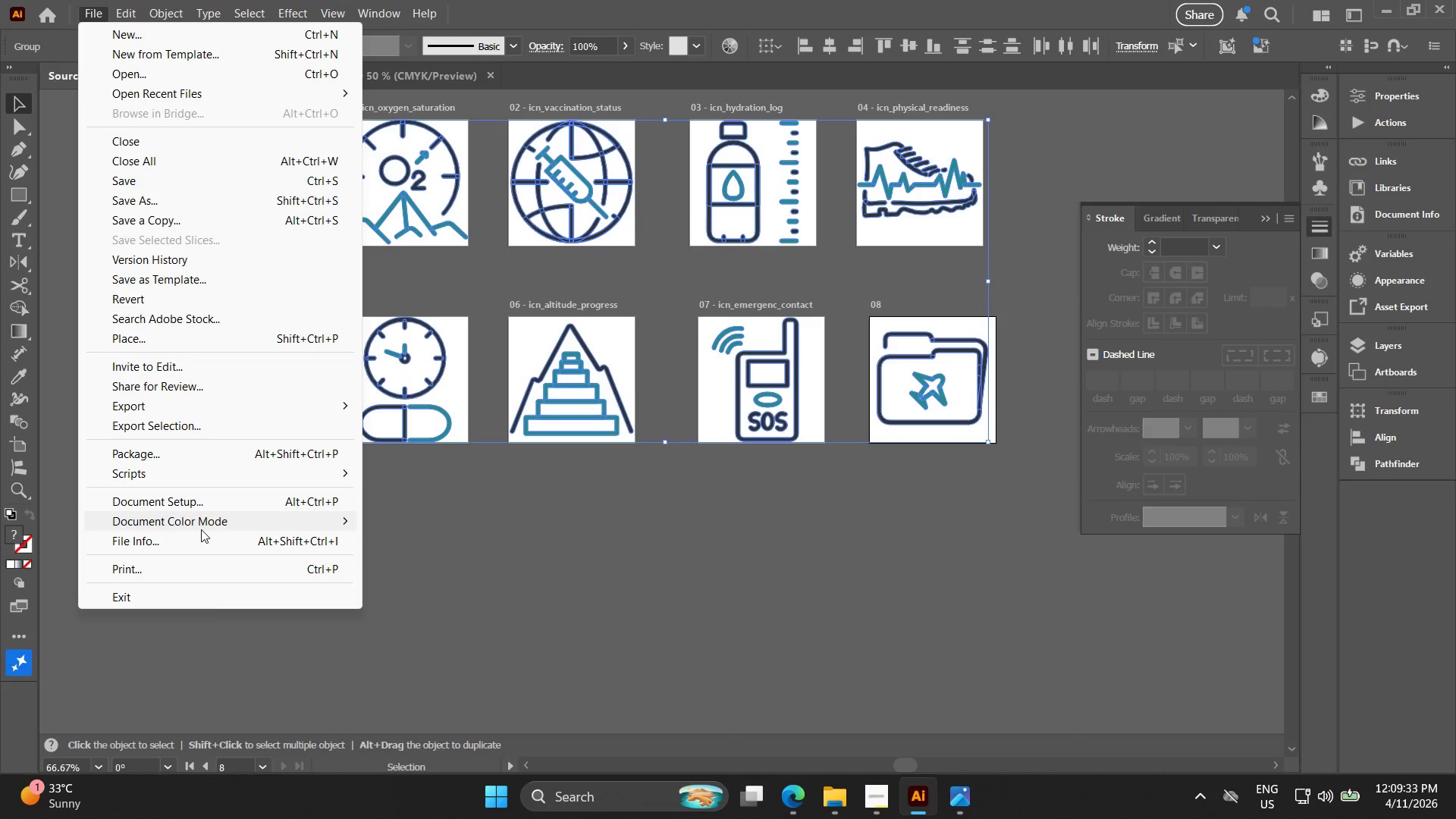 
left_click([380, 539])
 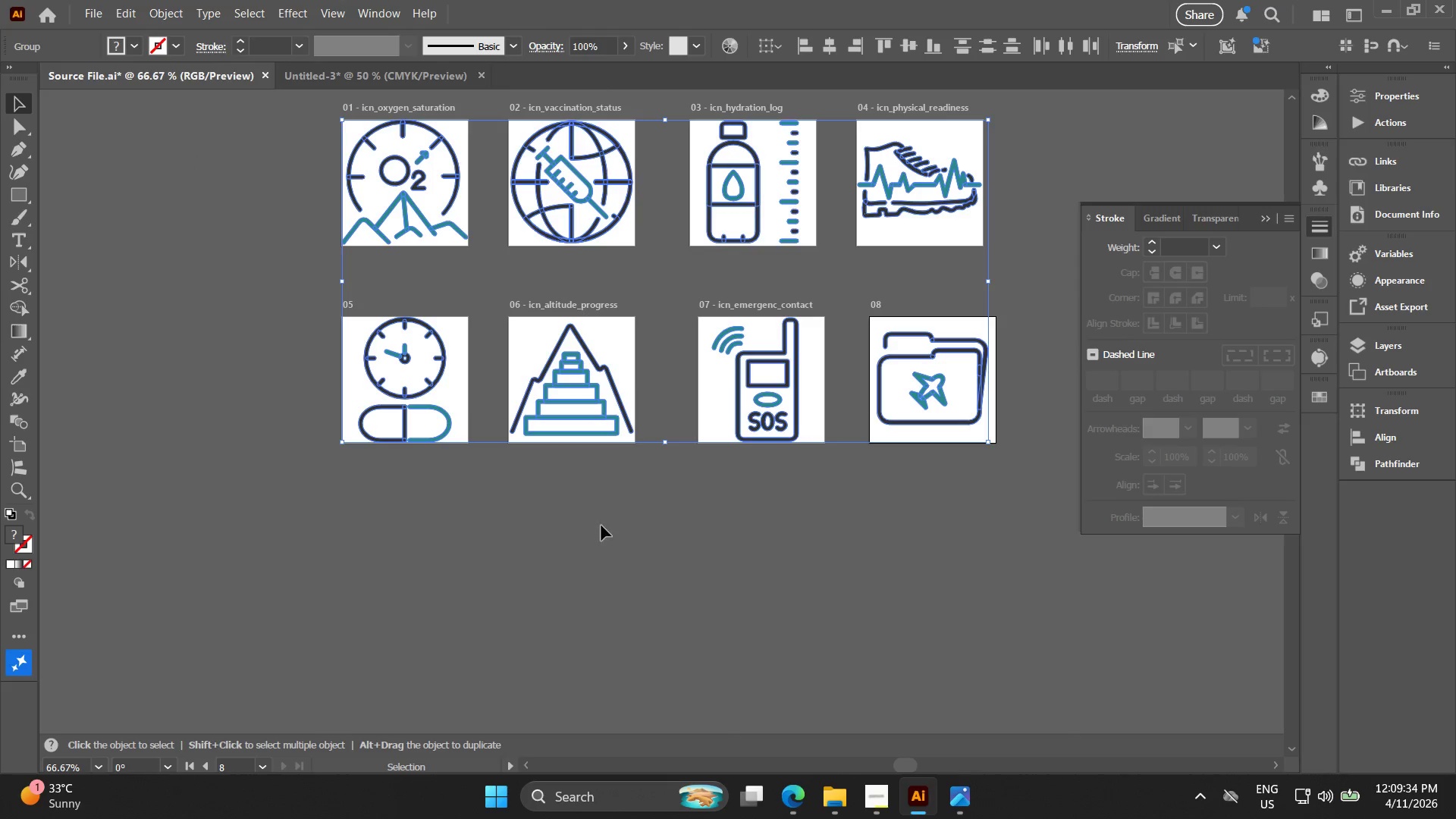 
left_click([616, 526])
 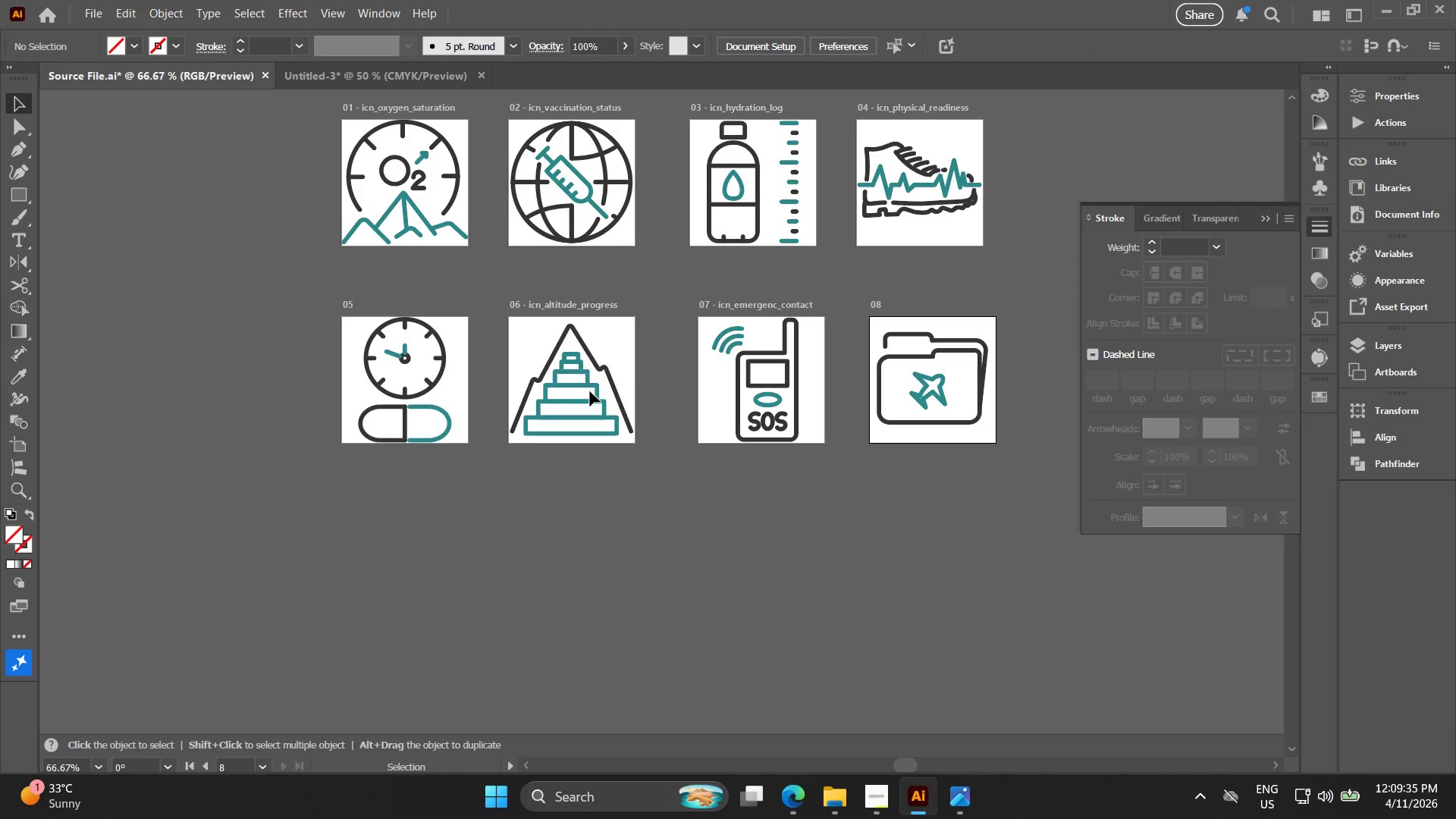 
key(Alt+AltLeft)
 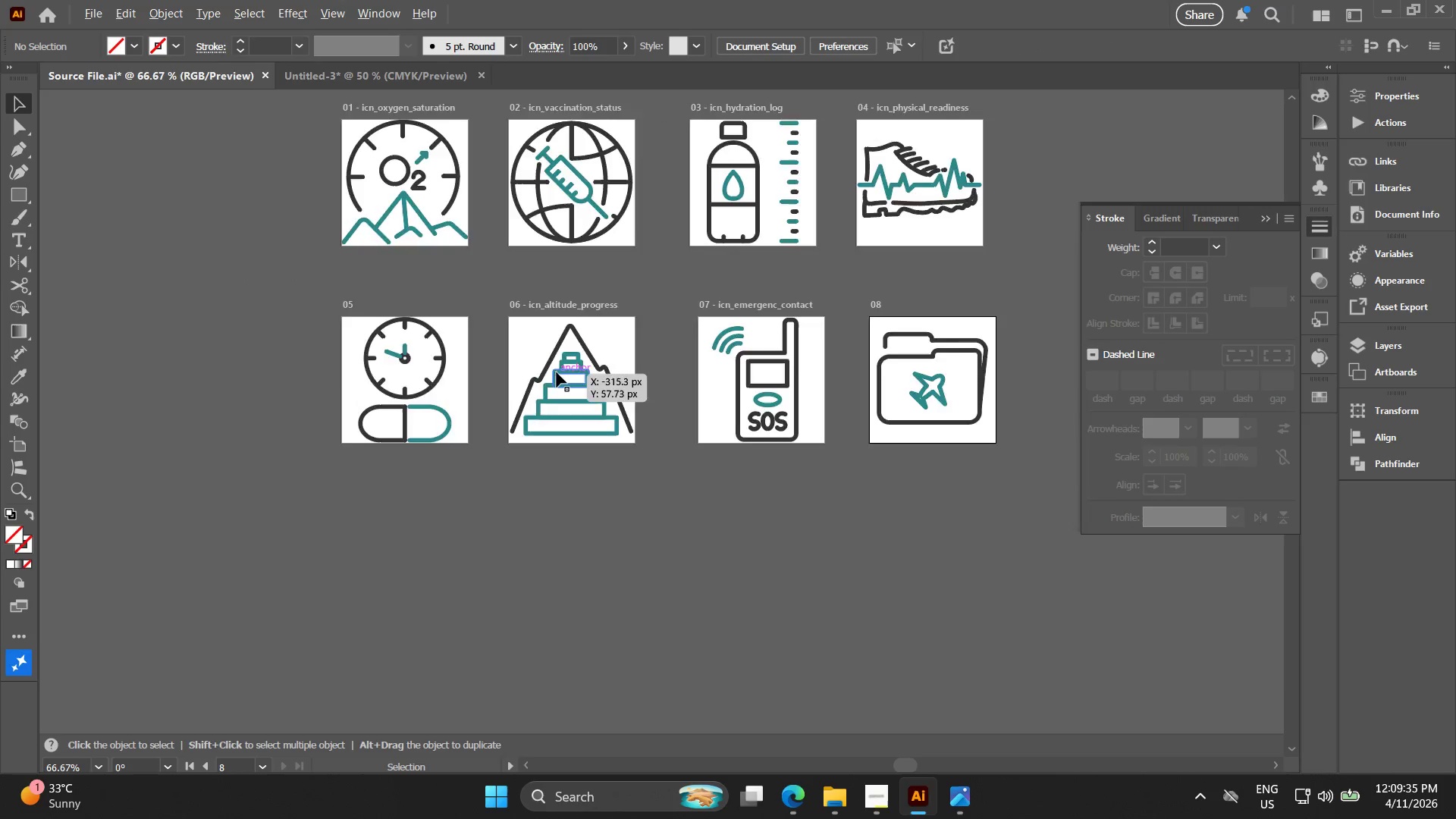 
scroll: coordinate [557, 372], scroll_direction: up, amount: 3.0
 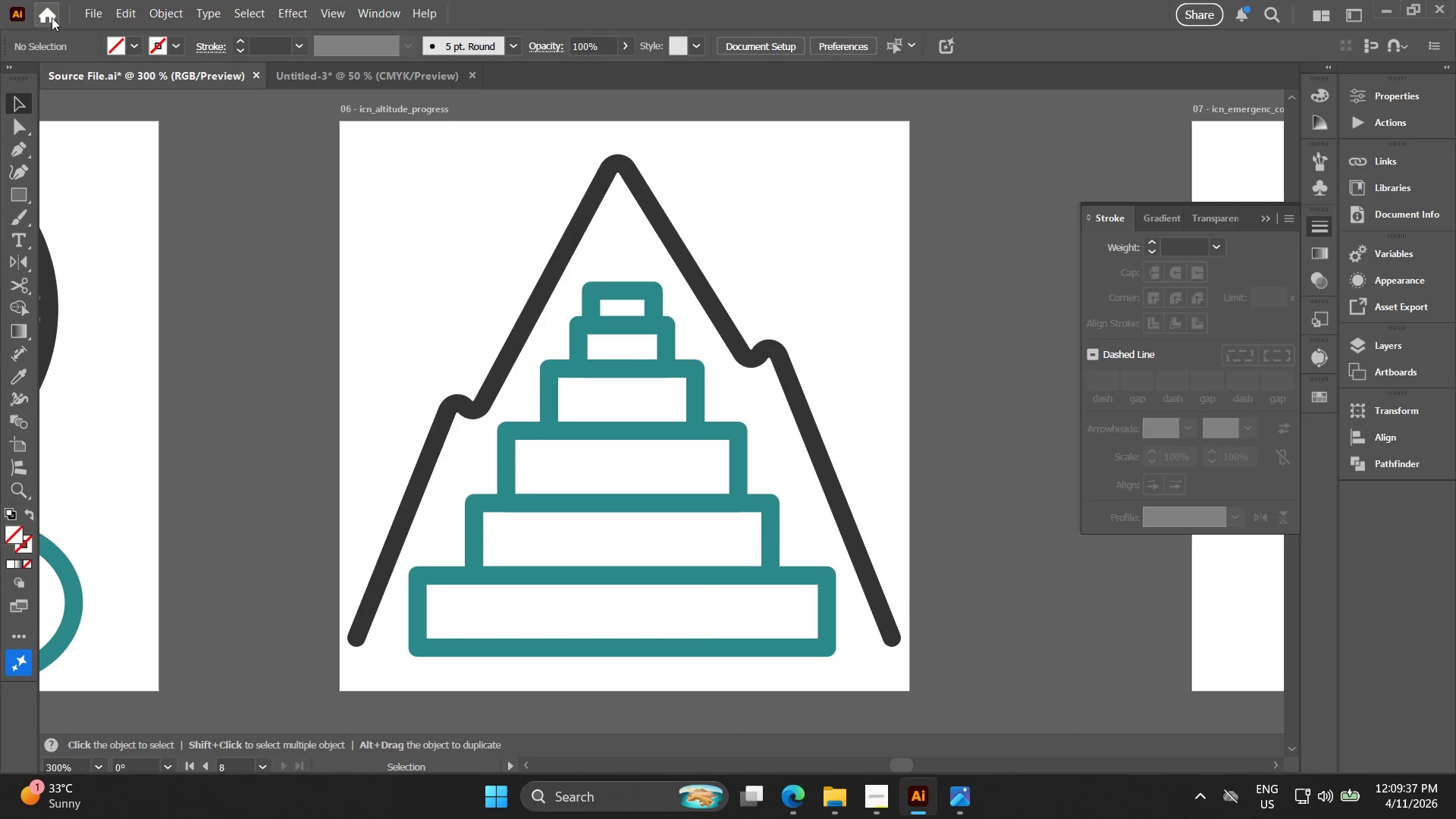 
left_click([92, 11])
 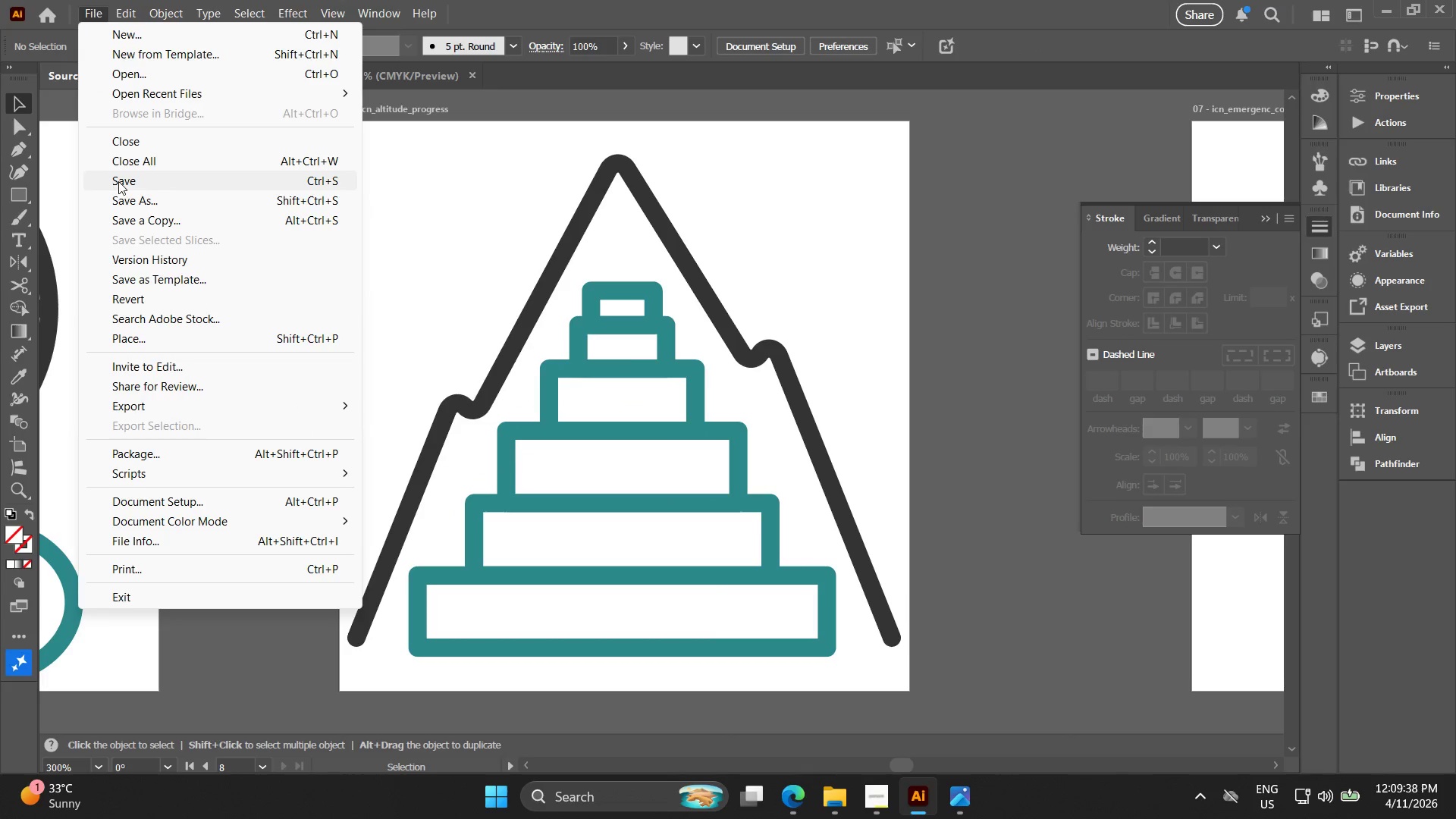 
left_click([118, 181])
 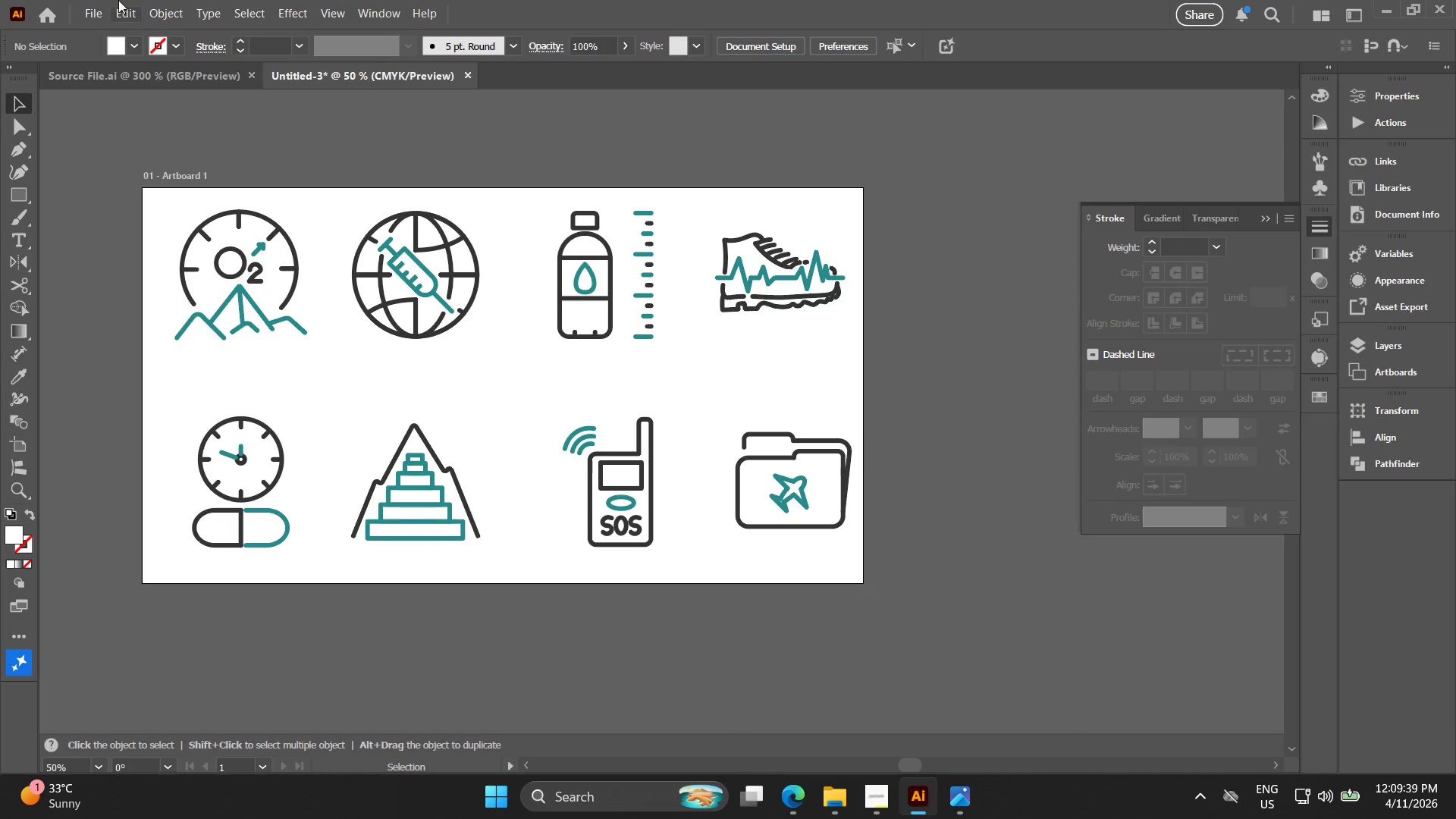 
left_click([102, 10])
 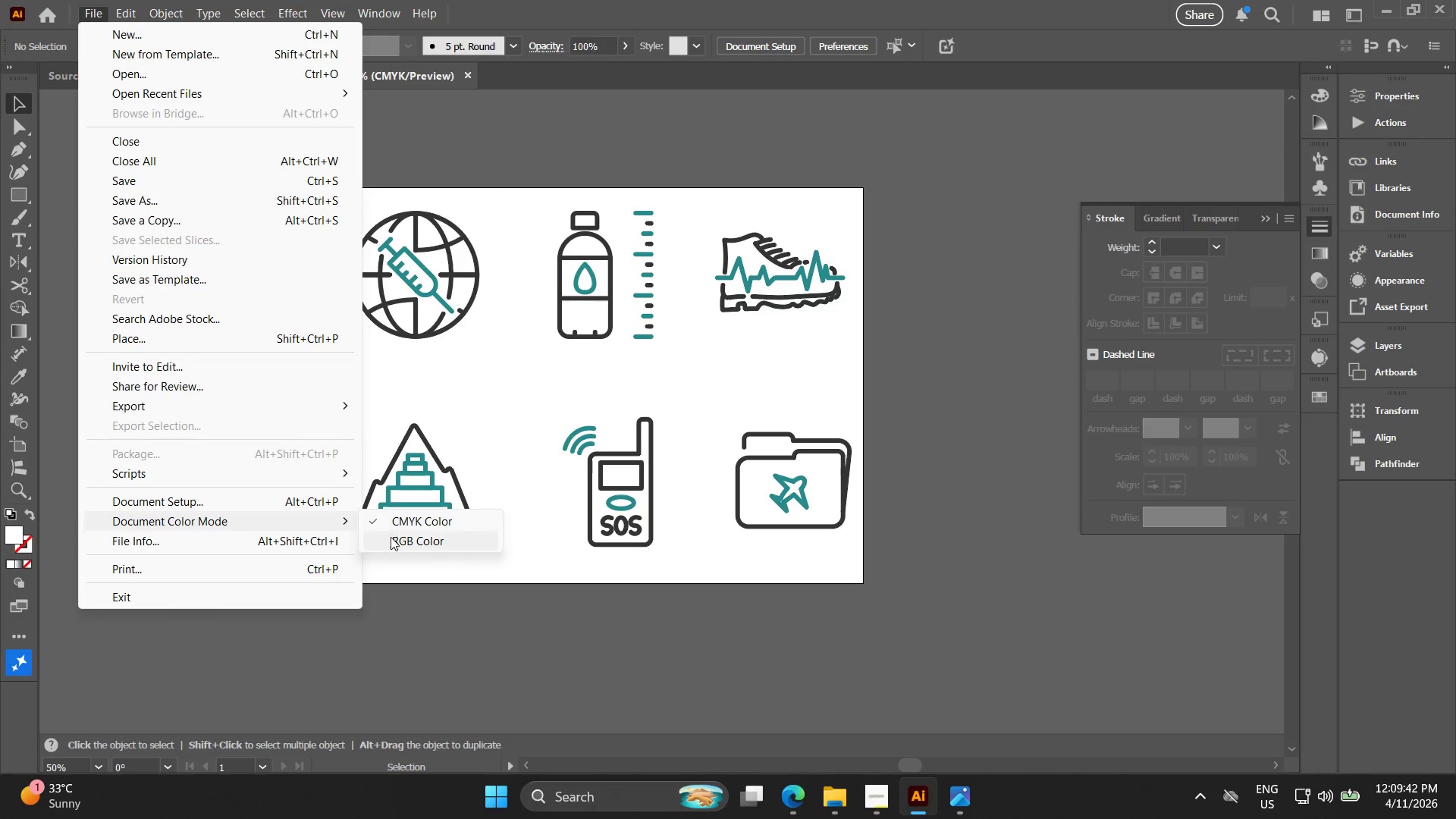 
double_click([664, 595])
 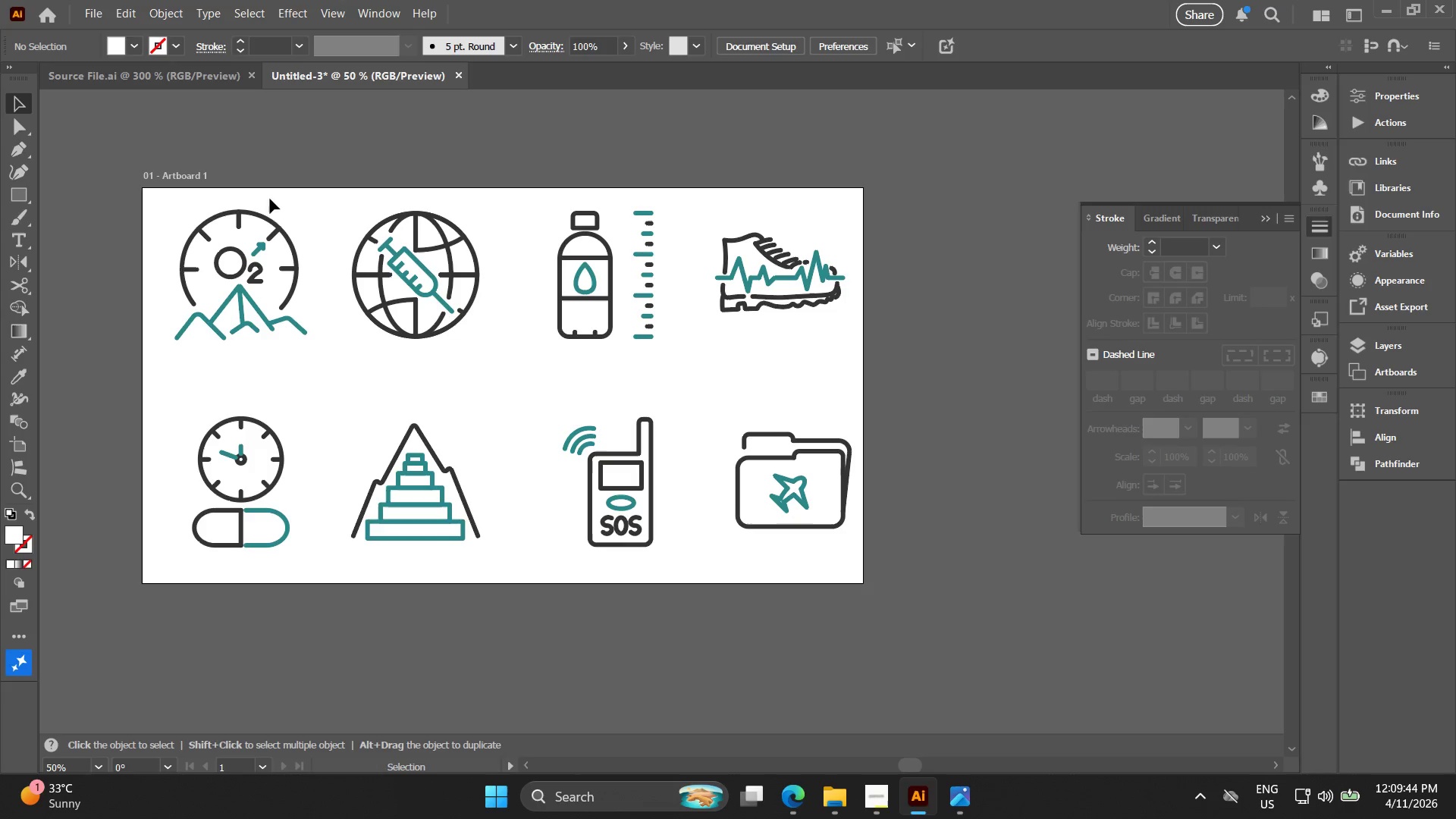 
key(Alt+AltLeft)
 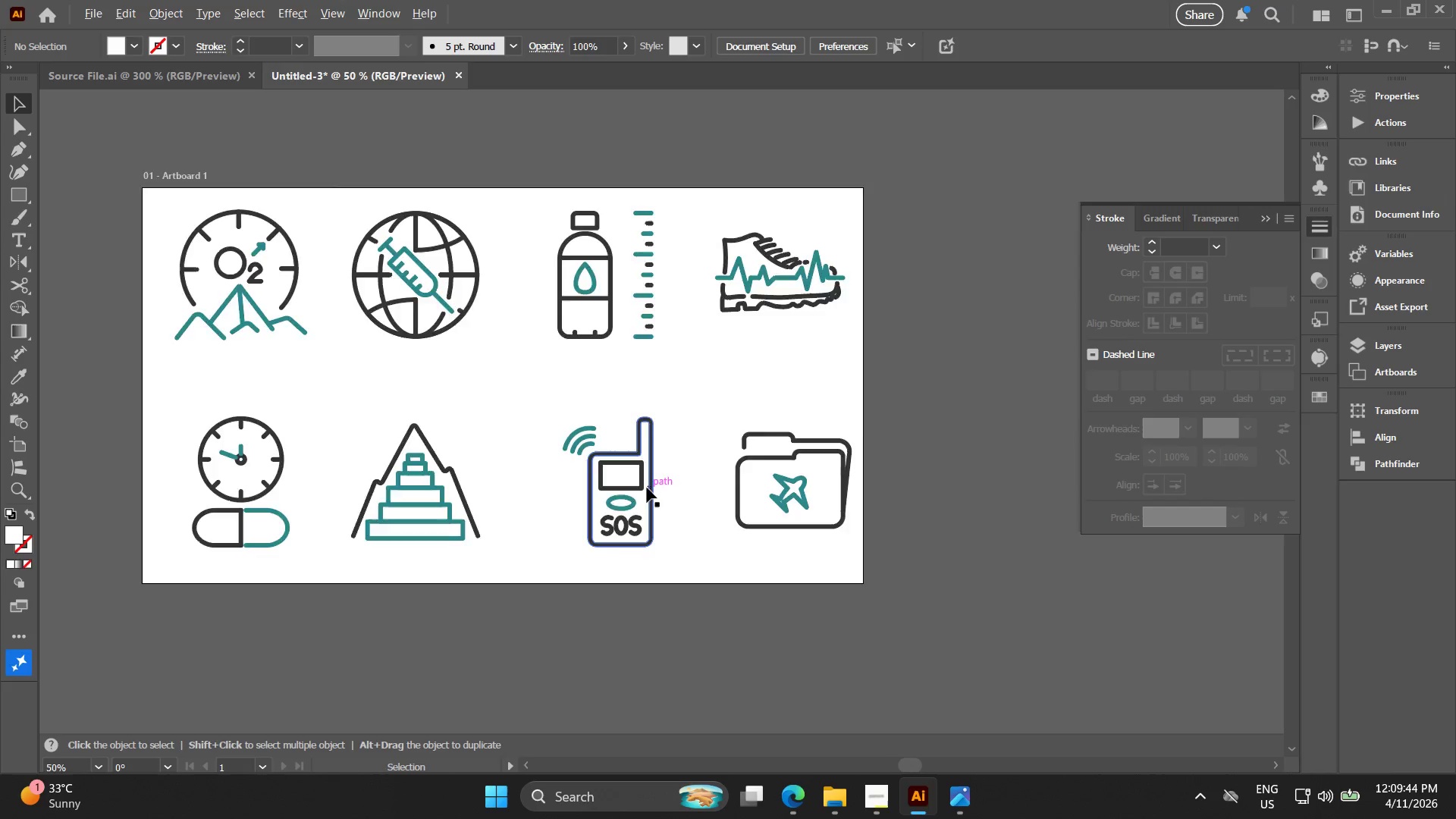 
scroll: coordinate [647, 488], scroll_direction: down, amount: 1.0
 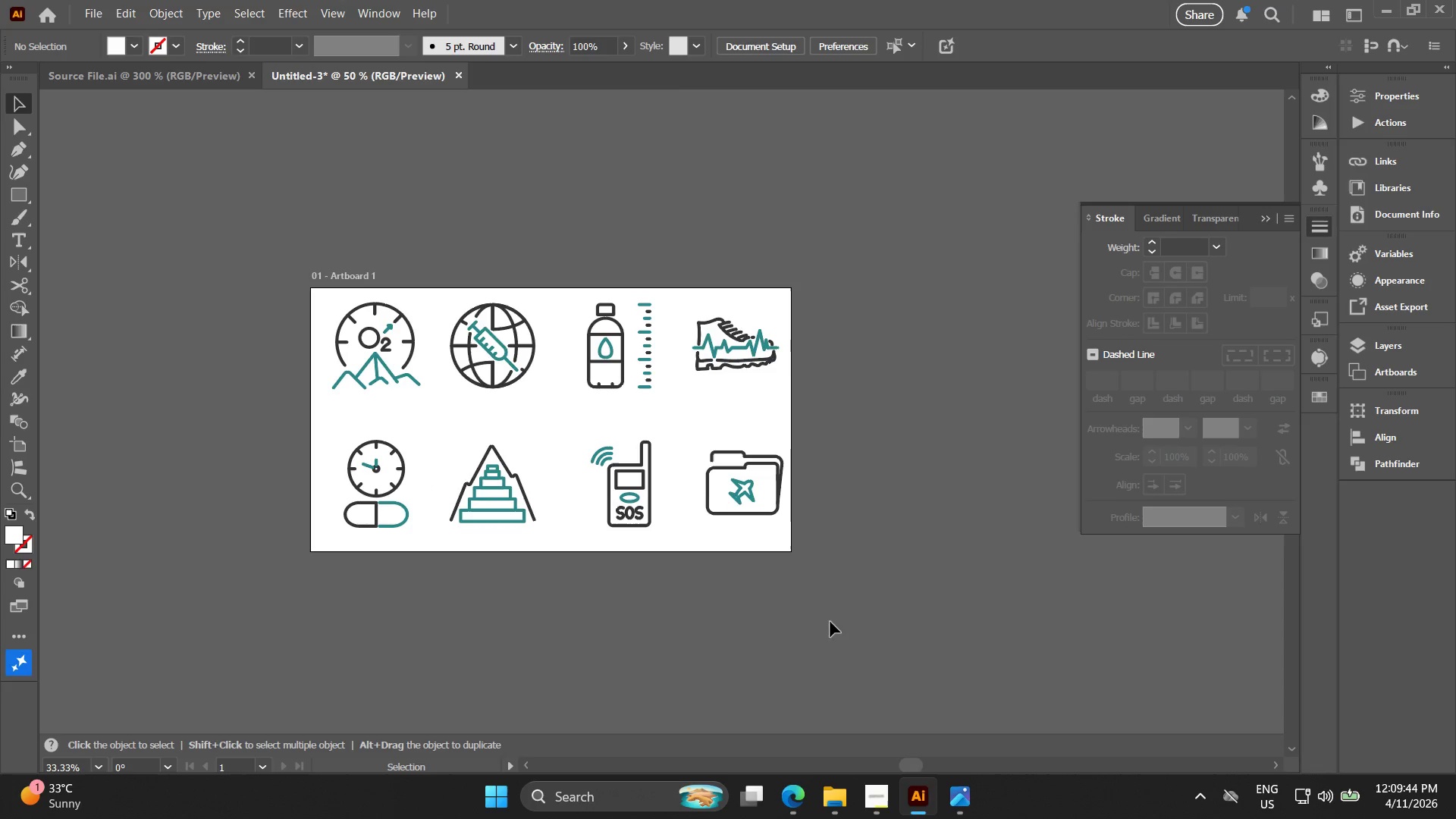 
left_click_drag(start_coordinate=[819, 612], to_coordinate=[273, 320])
 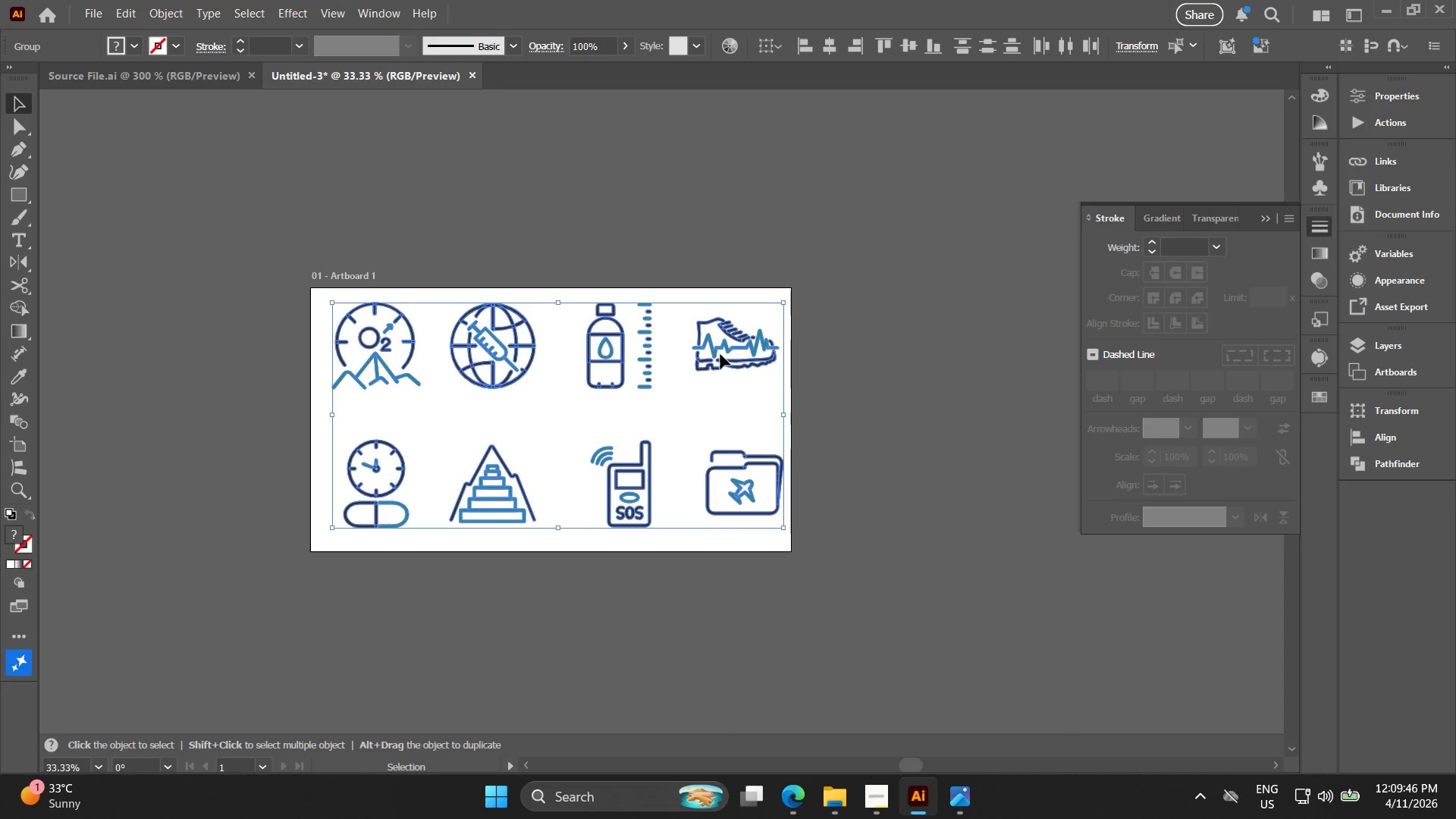 
left_click_drag(start_coordinate=[724, 348], to_coordinate=[709, 355])
 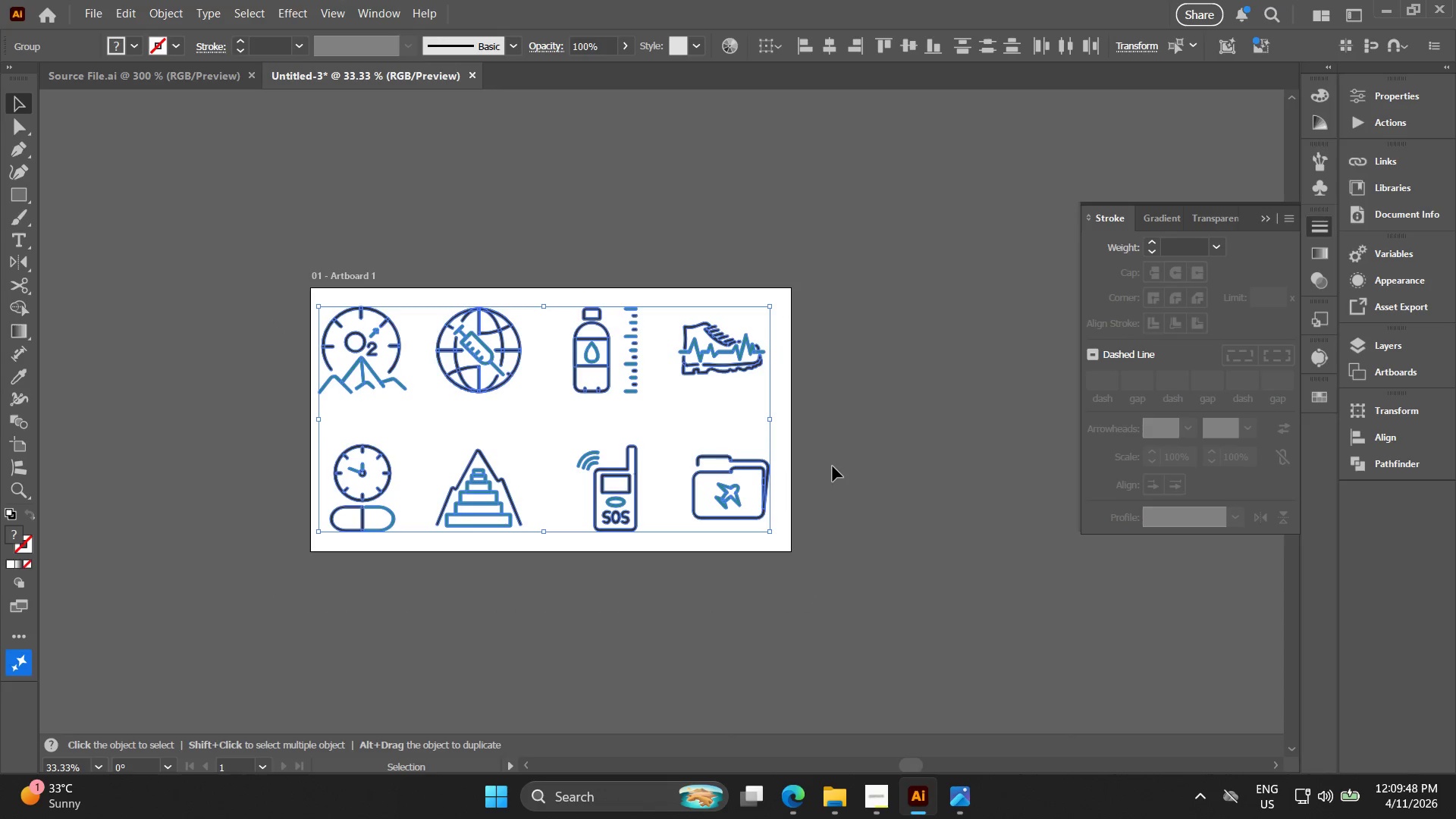 
left_click([833, 466])
 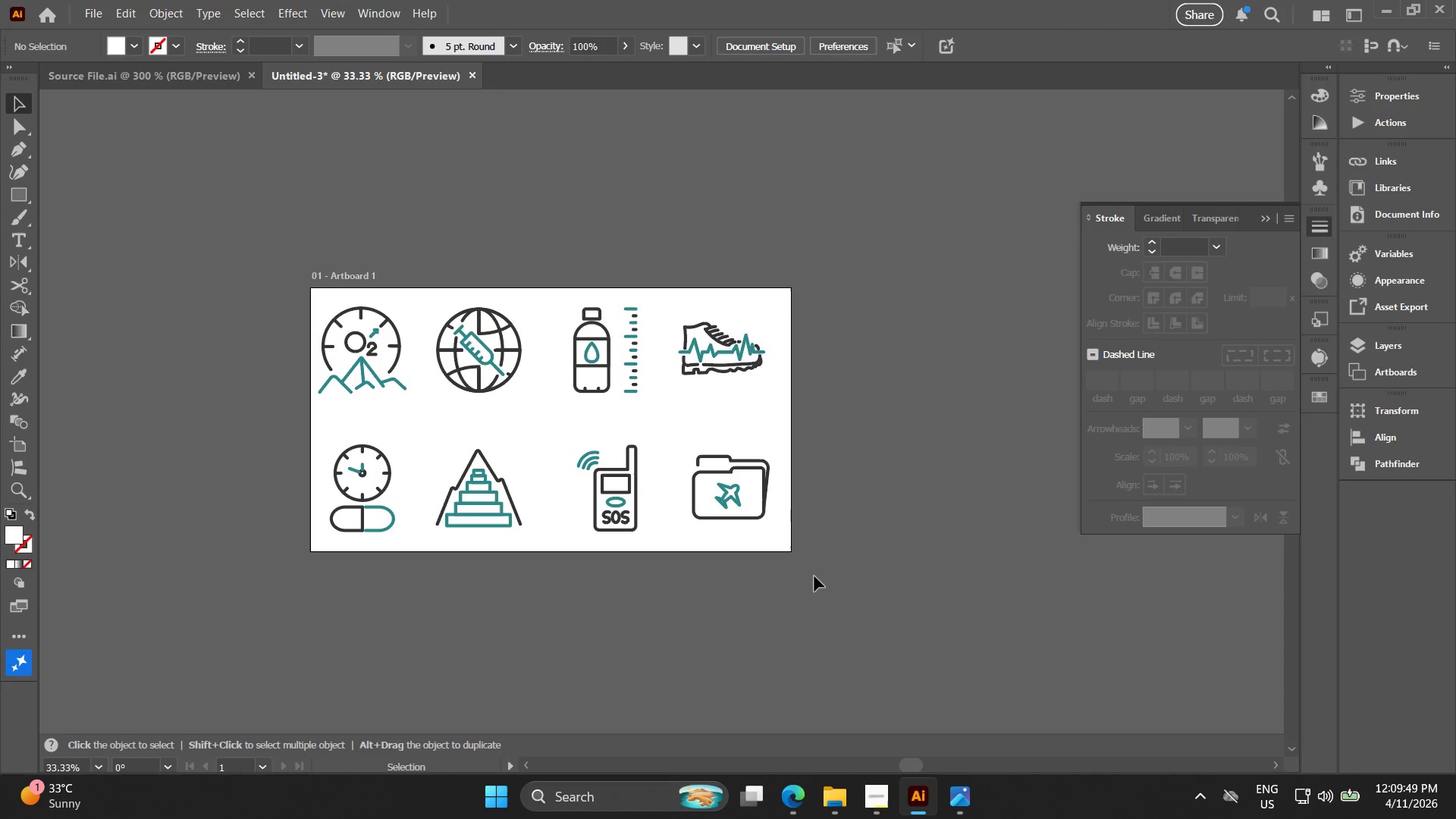 
left_click_drag(start_coordinate=[796, 577], to_coordinate=[290, 504])
 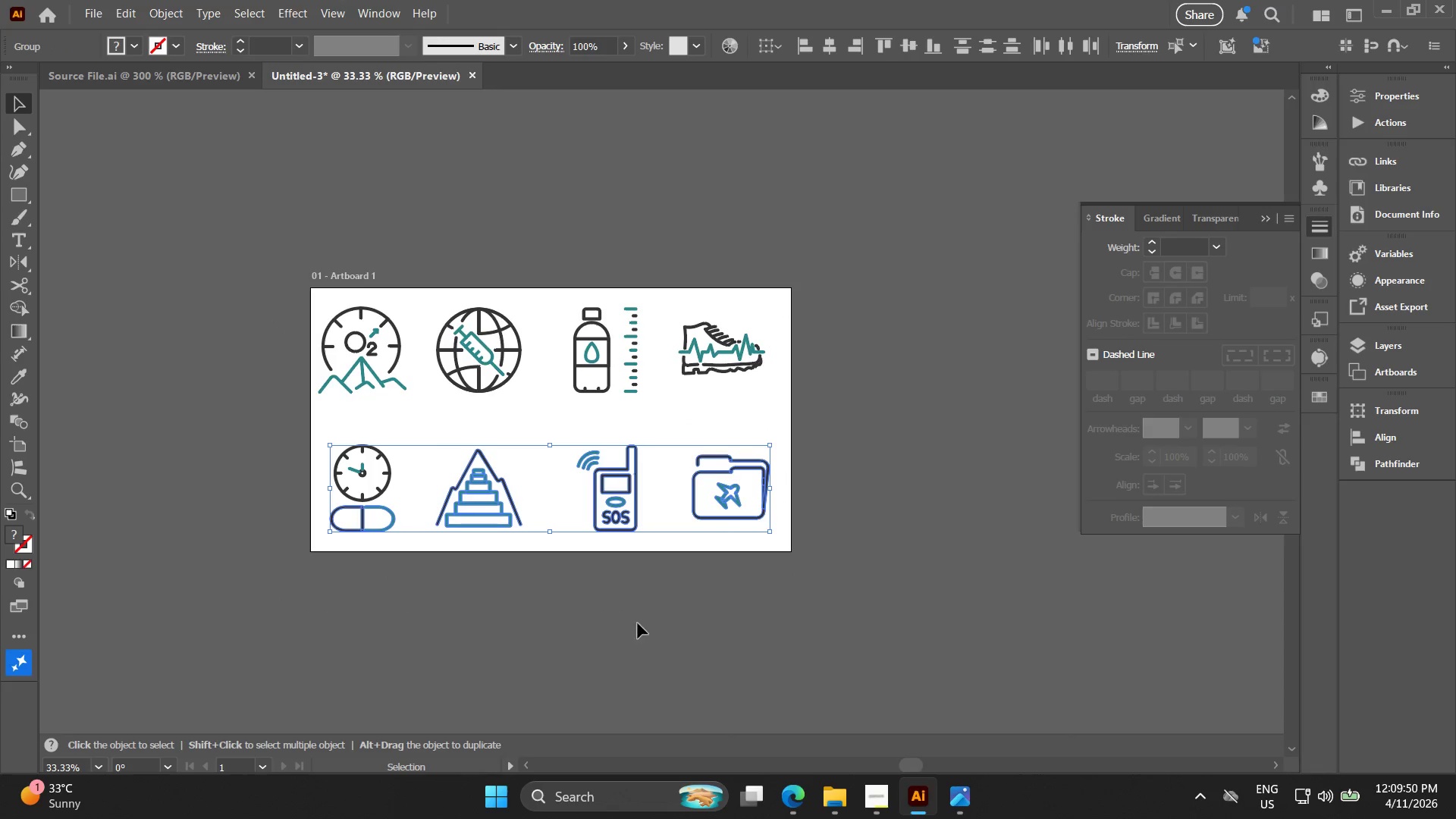 
left_click_drag(start_coordinate=[651, 629], to_coordinate=[651, 625])
 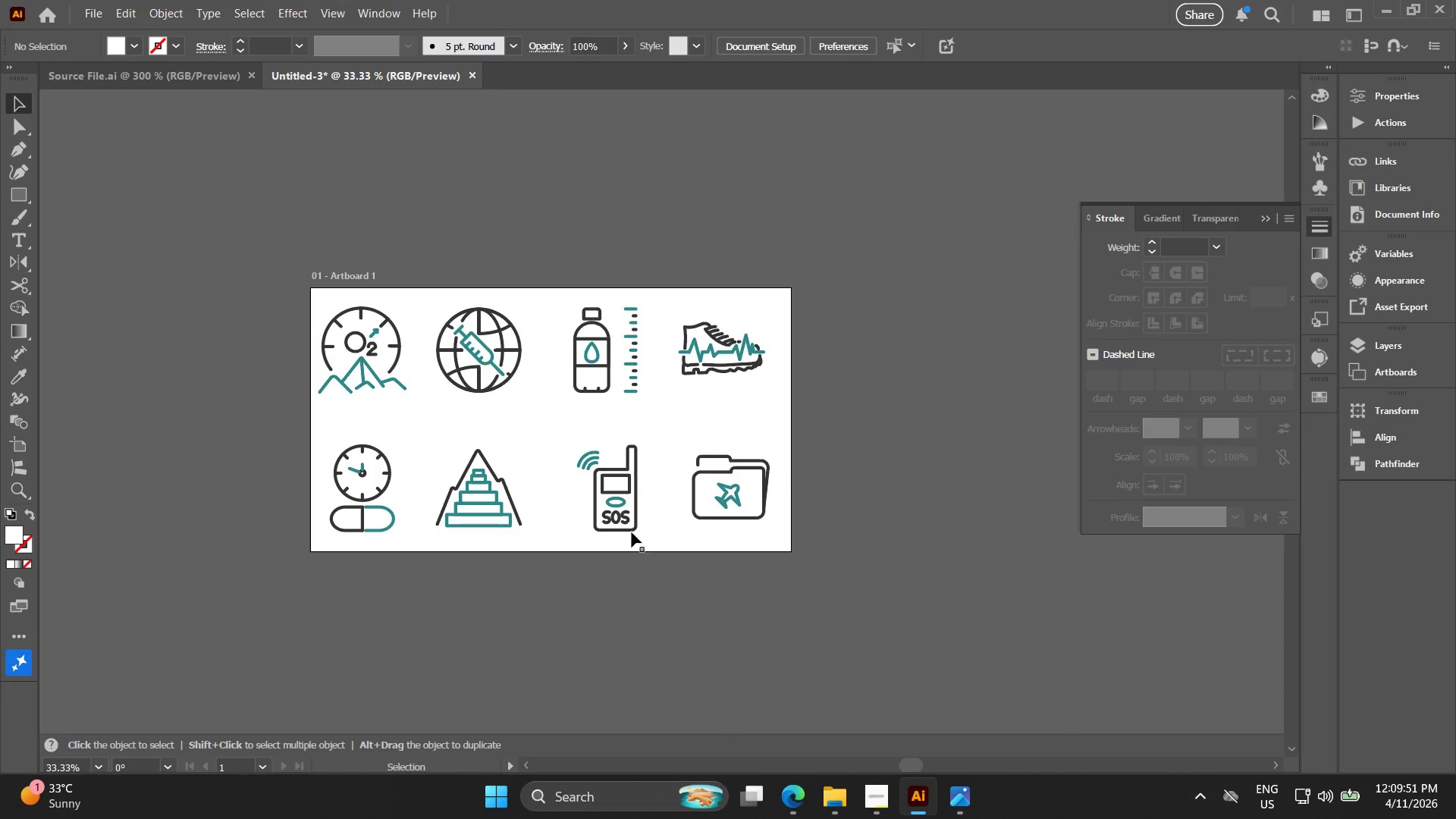 
left_click_drag(start_coordinate=[632, 532], to_coordinate=[615, 531])
 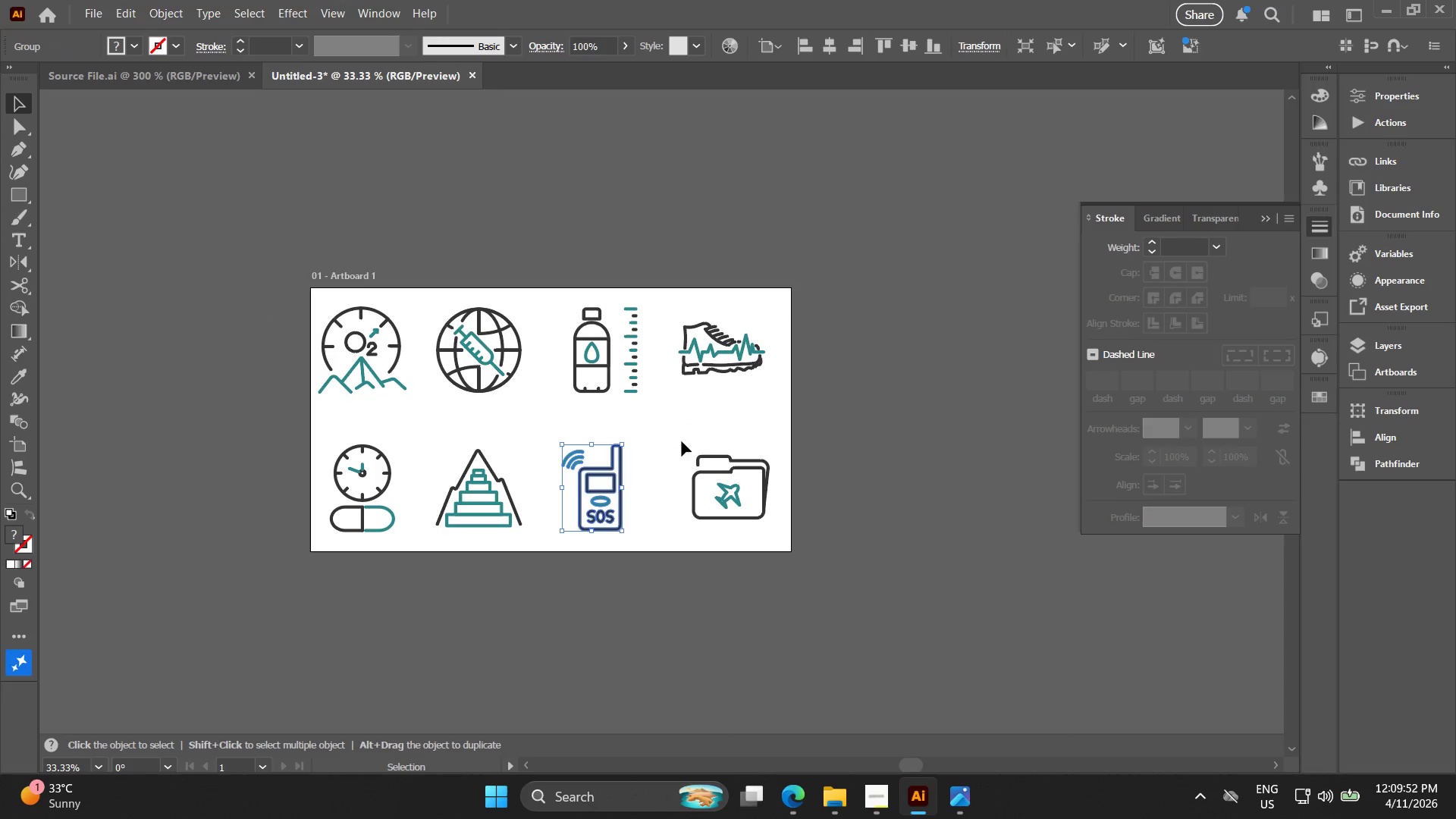 
left_click([682, 441])
 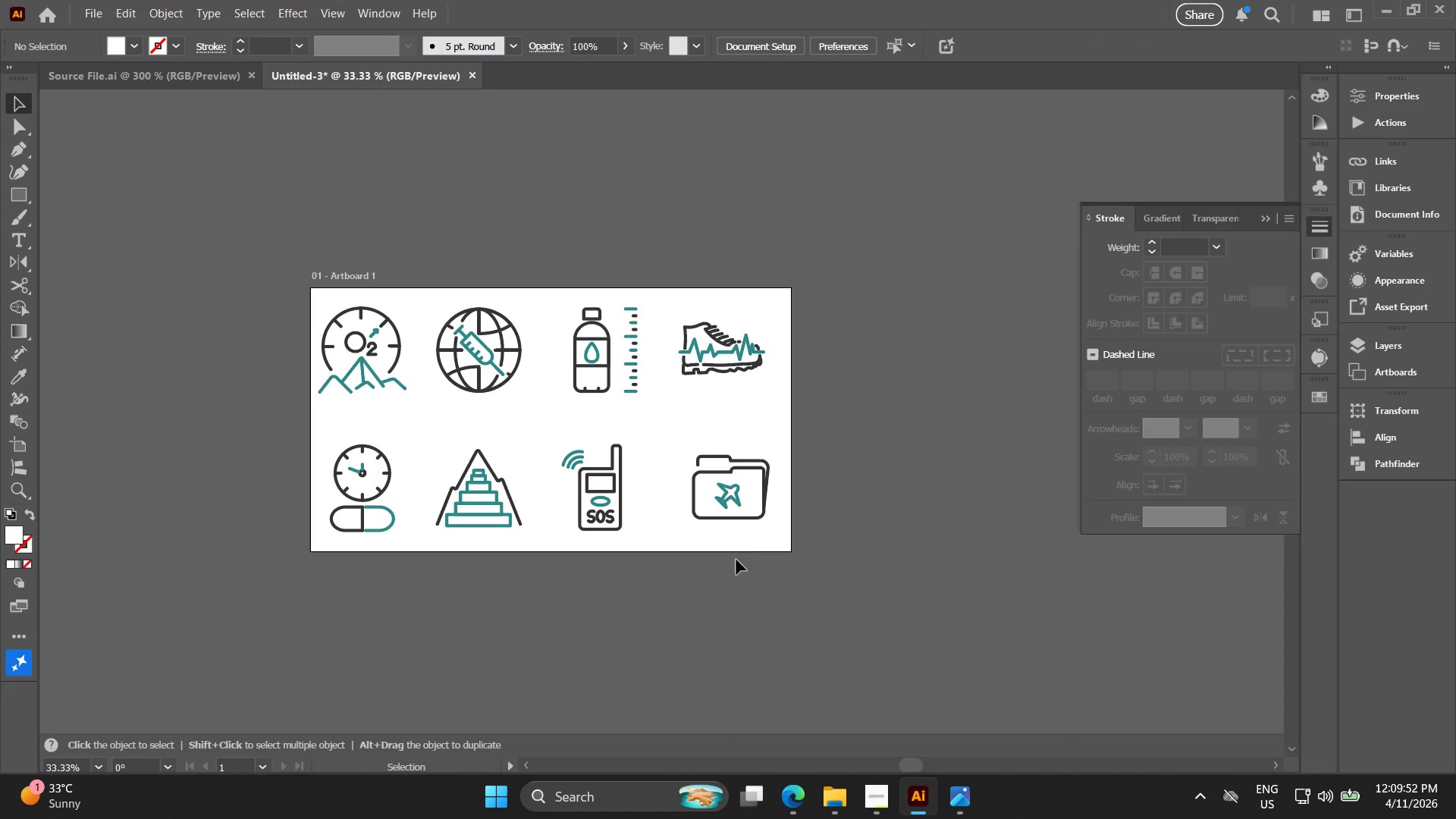 
left_click_drag(start_coordinate=[717, 574], to_coordinate=[362, 349])
 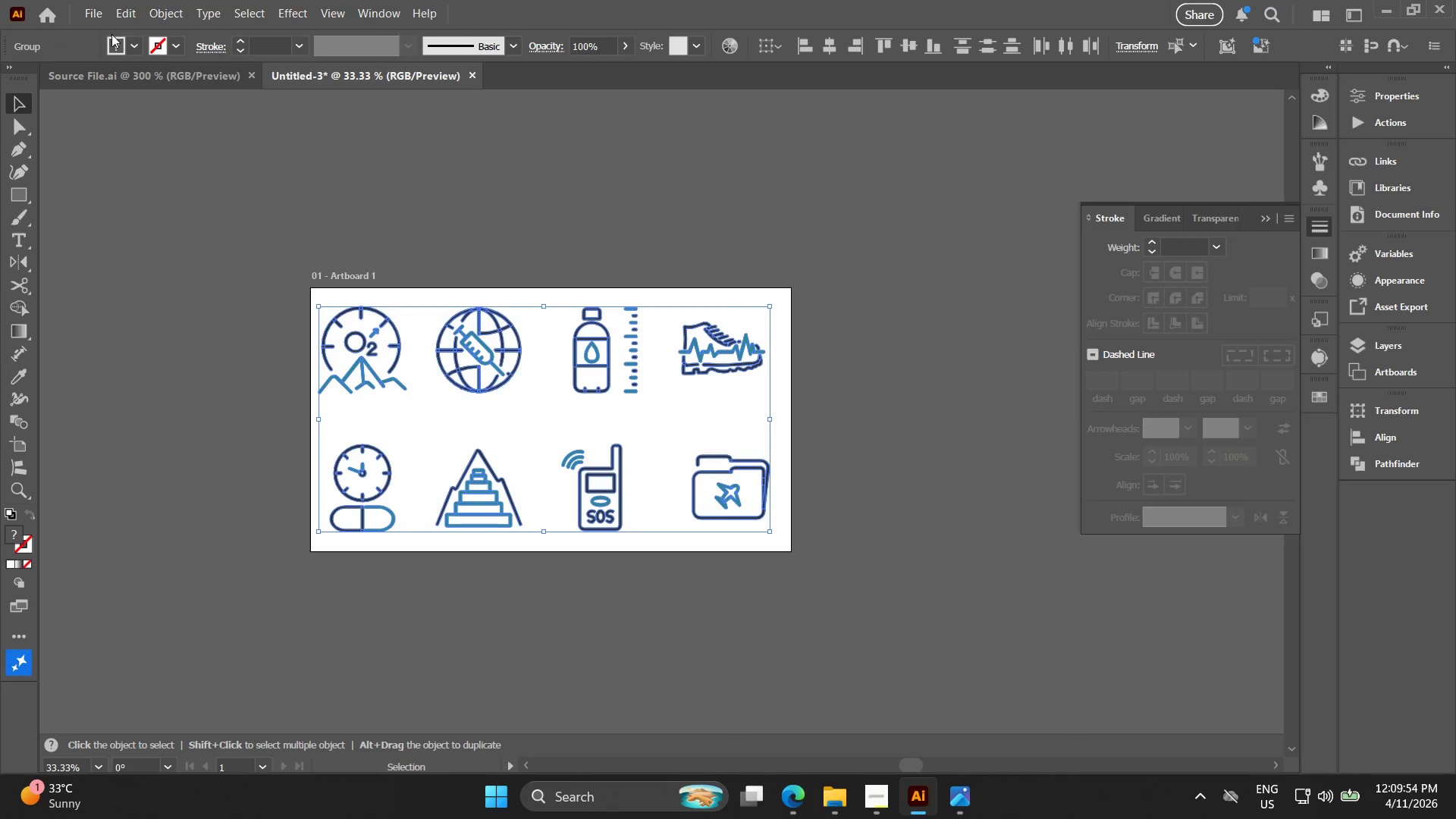 
left_click([95, 15])
 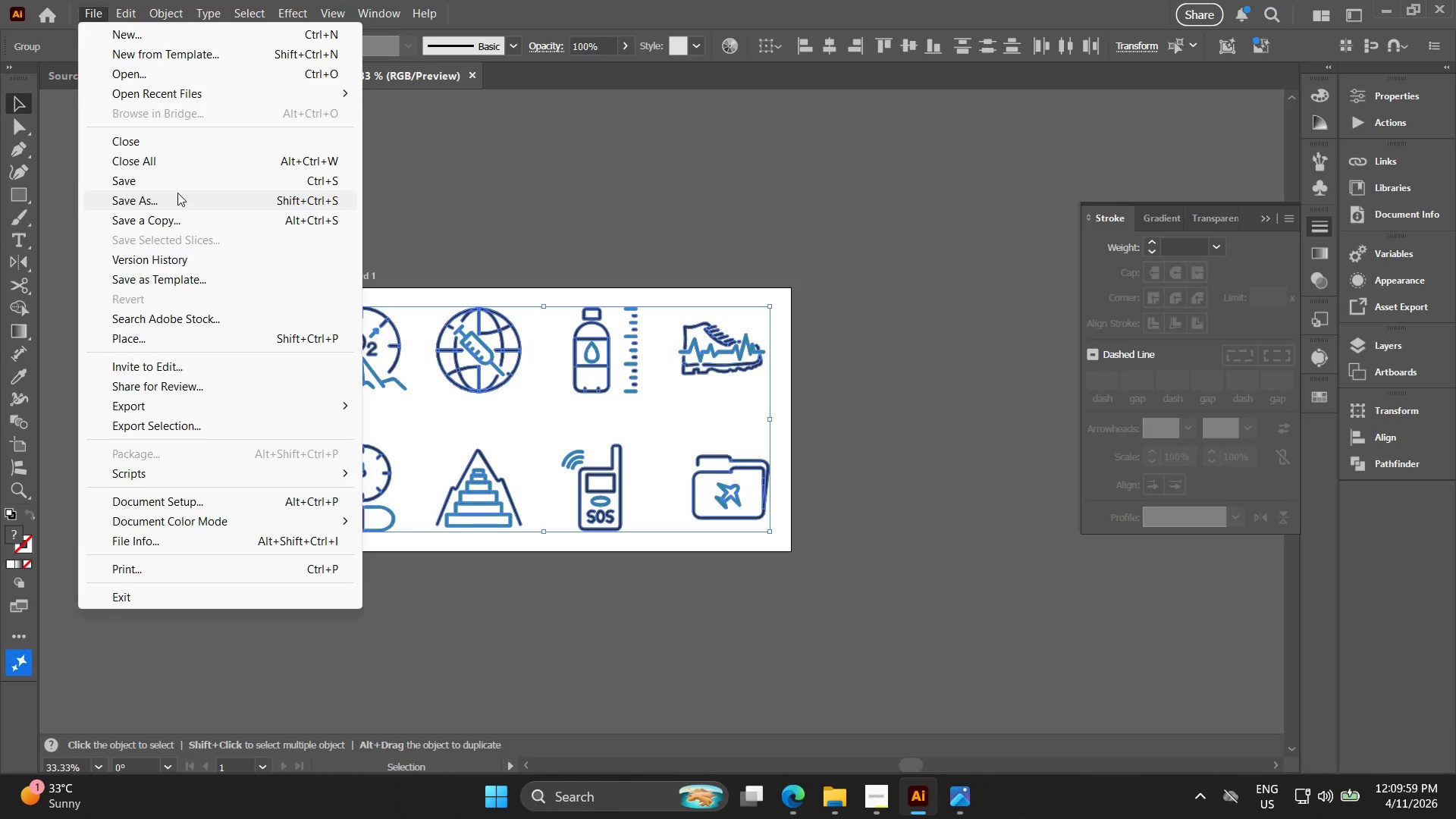 
wait(5.53)
 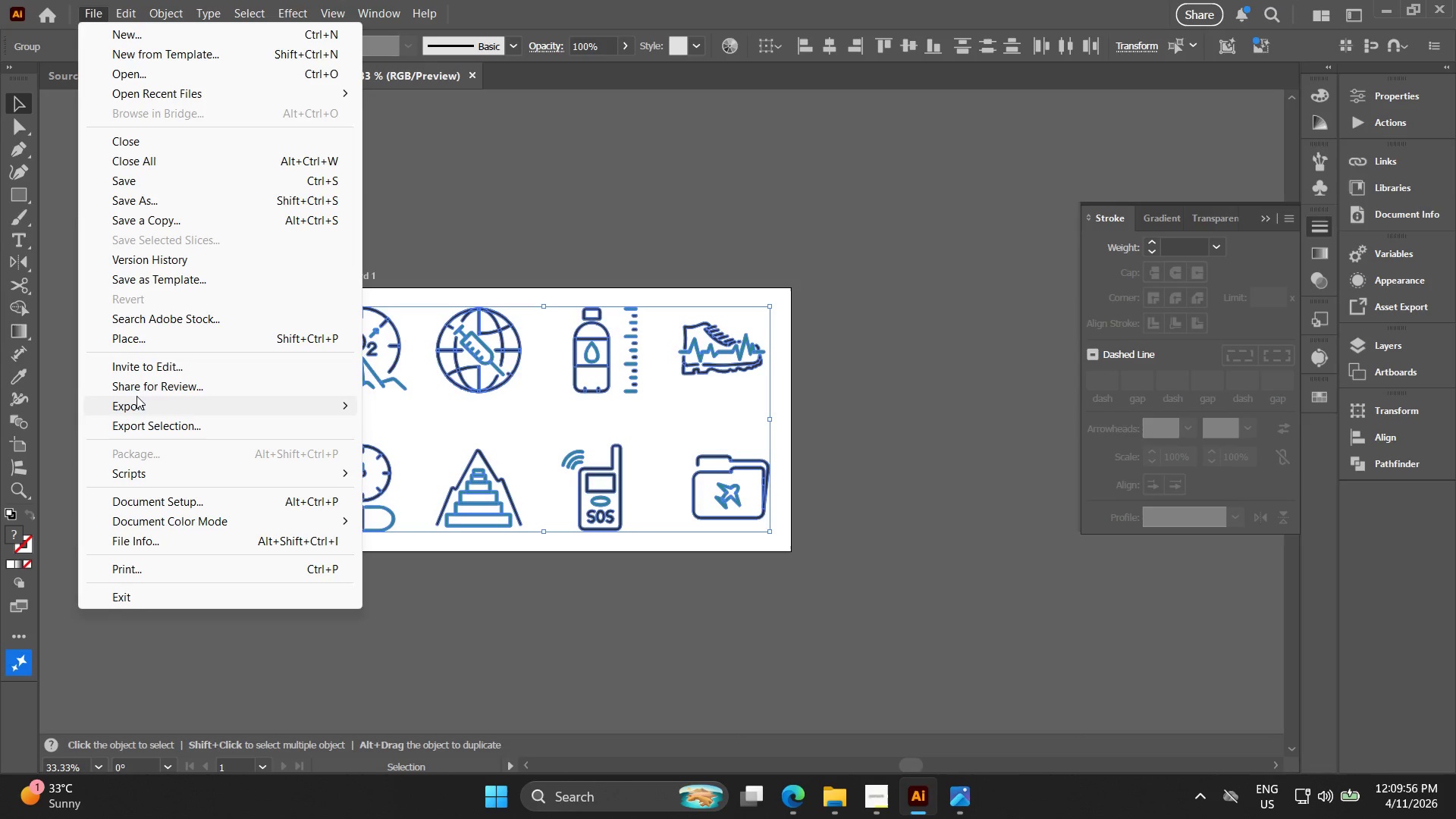 
left_click([171, 198])
 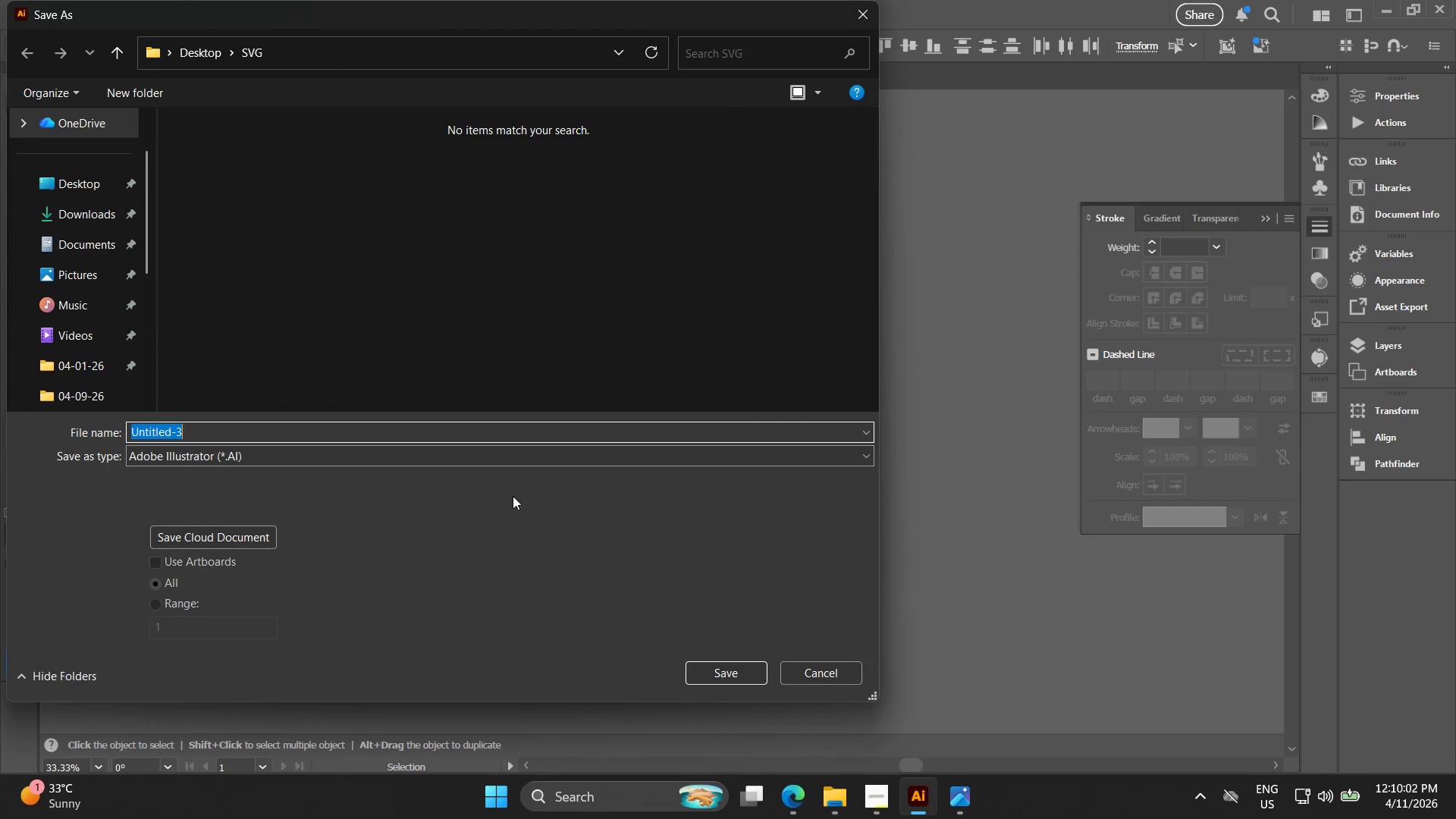 
left_click([425, 460])
 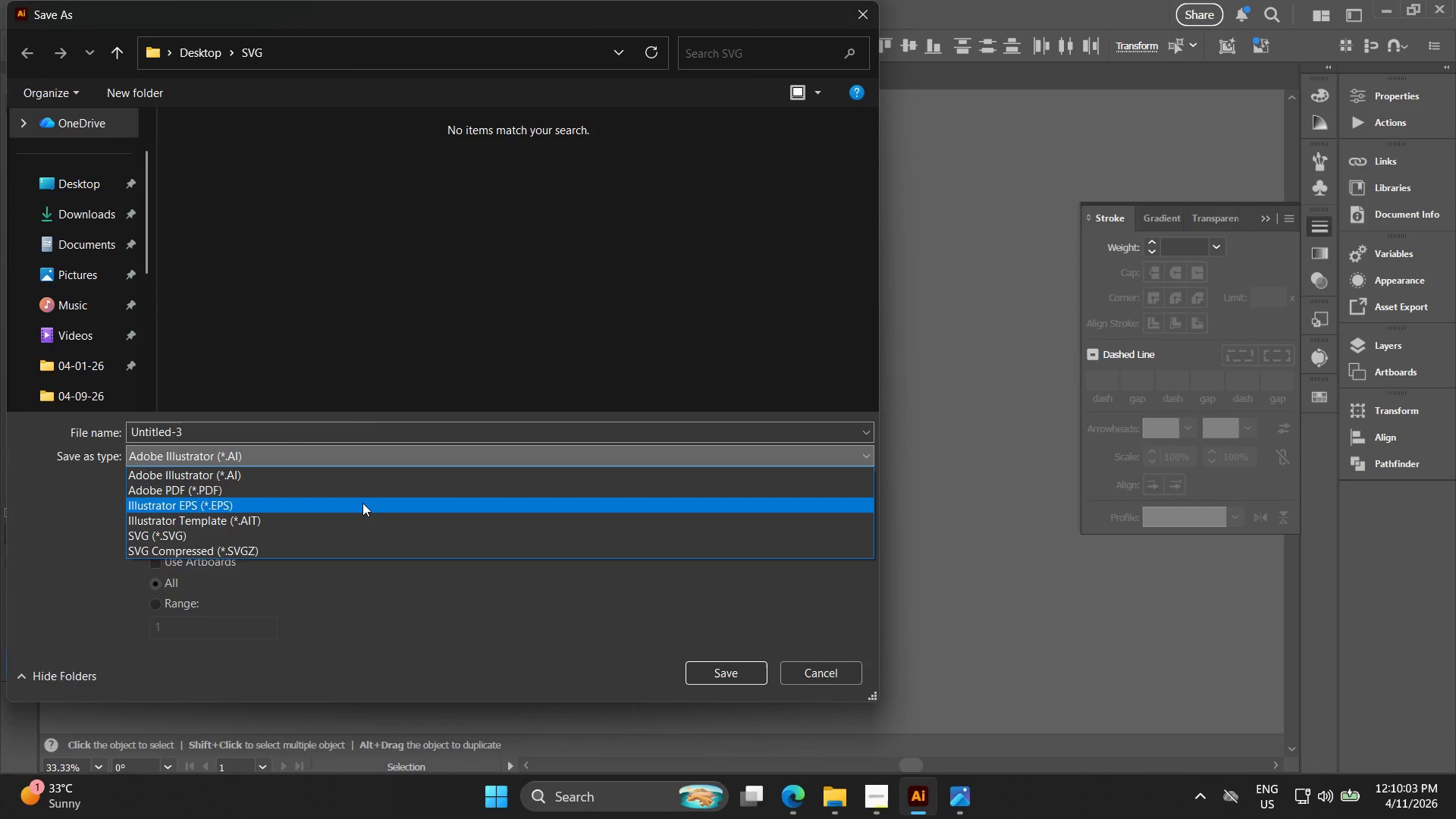 
left_click([366, 491])
 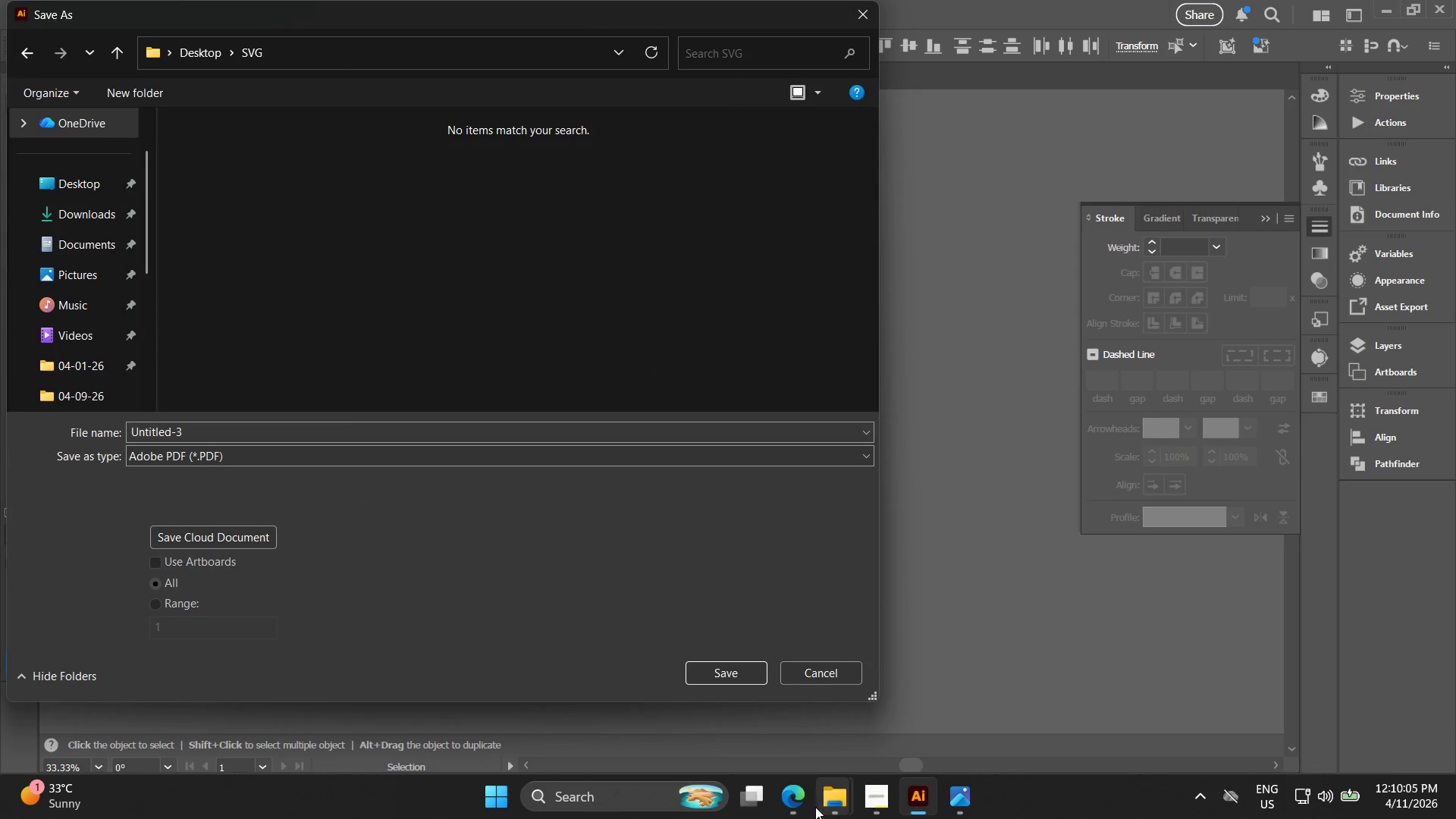 
left_click([888, 805])